 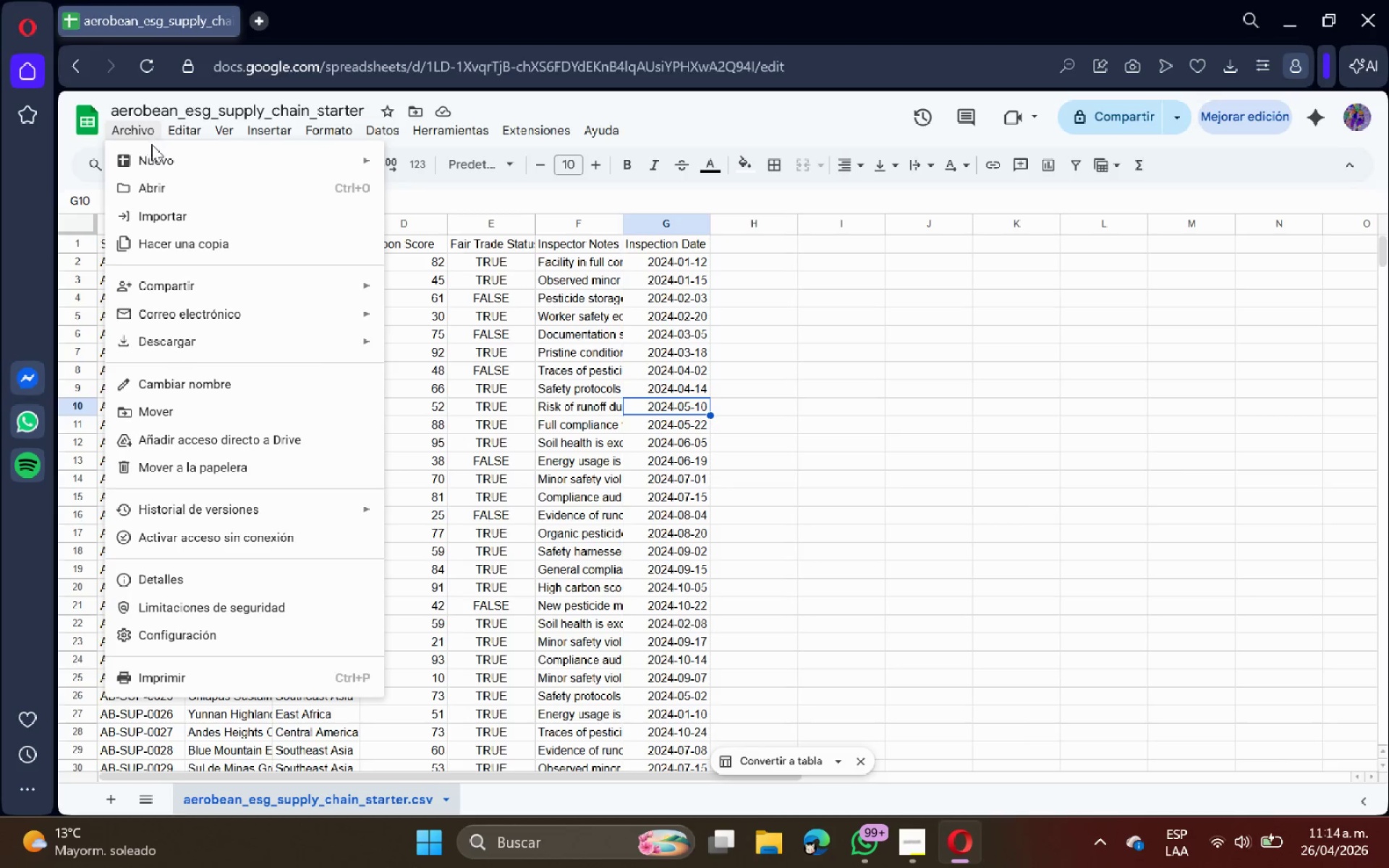 
left_click([150, 150])
 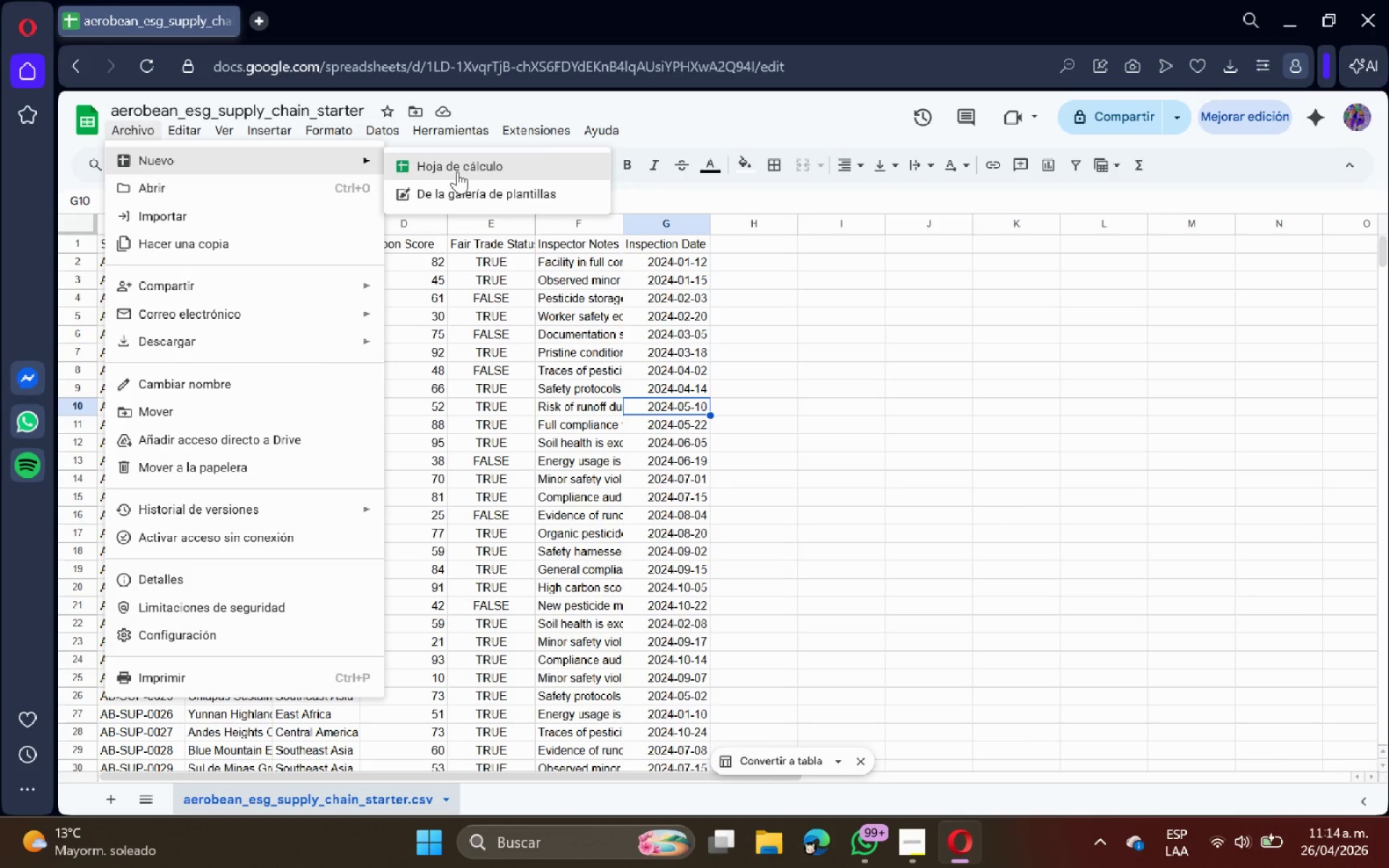 
left_click([458, 171])
 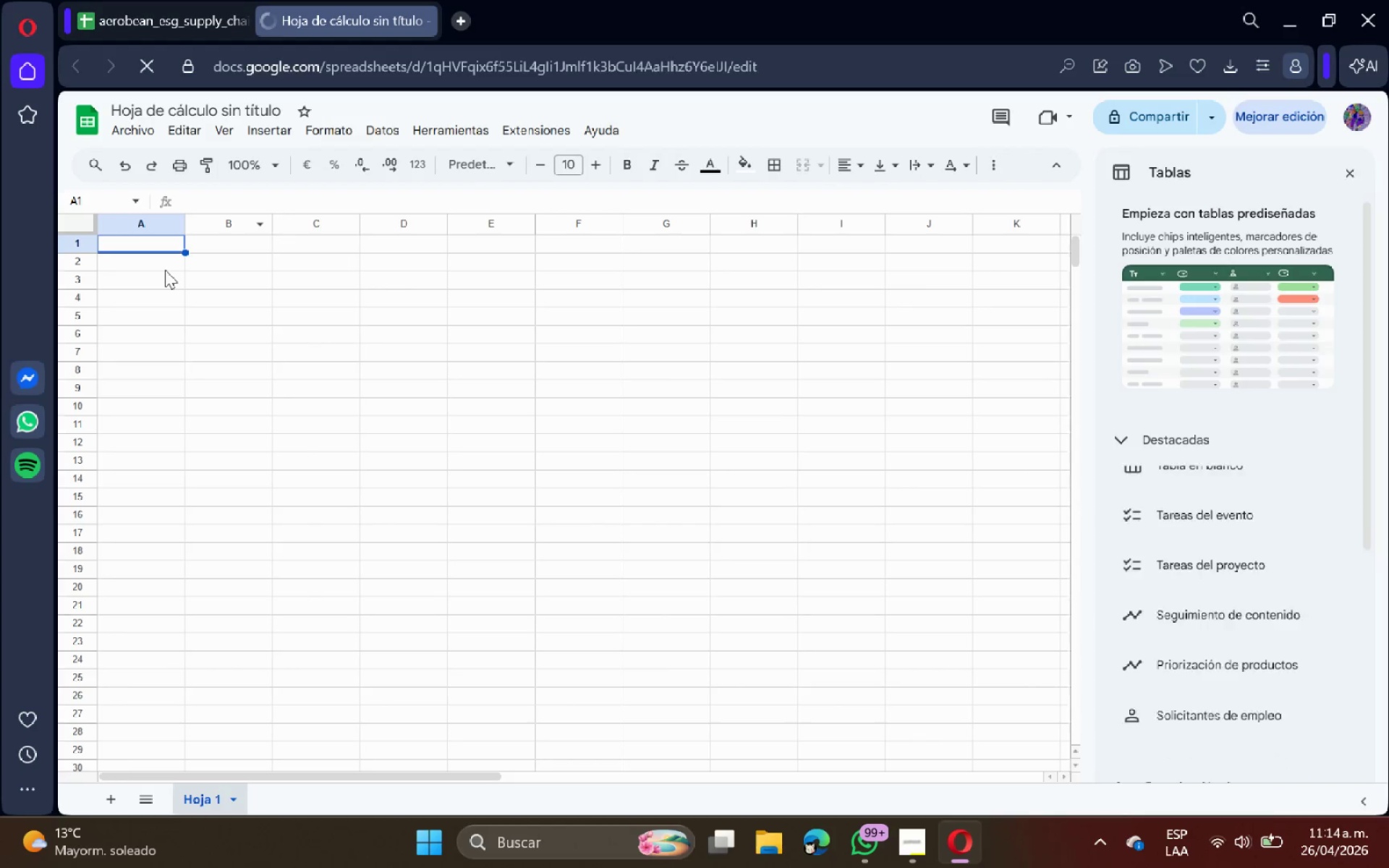 
left_click([1343, 169])
 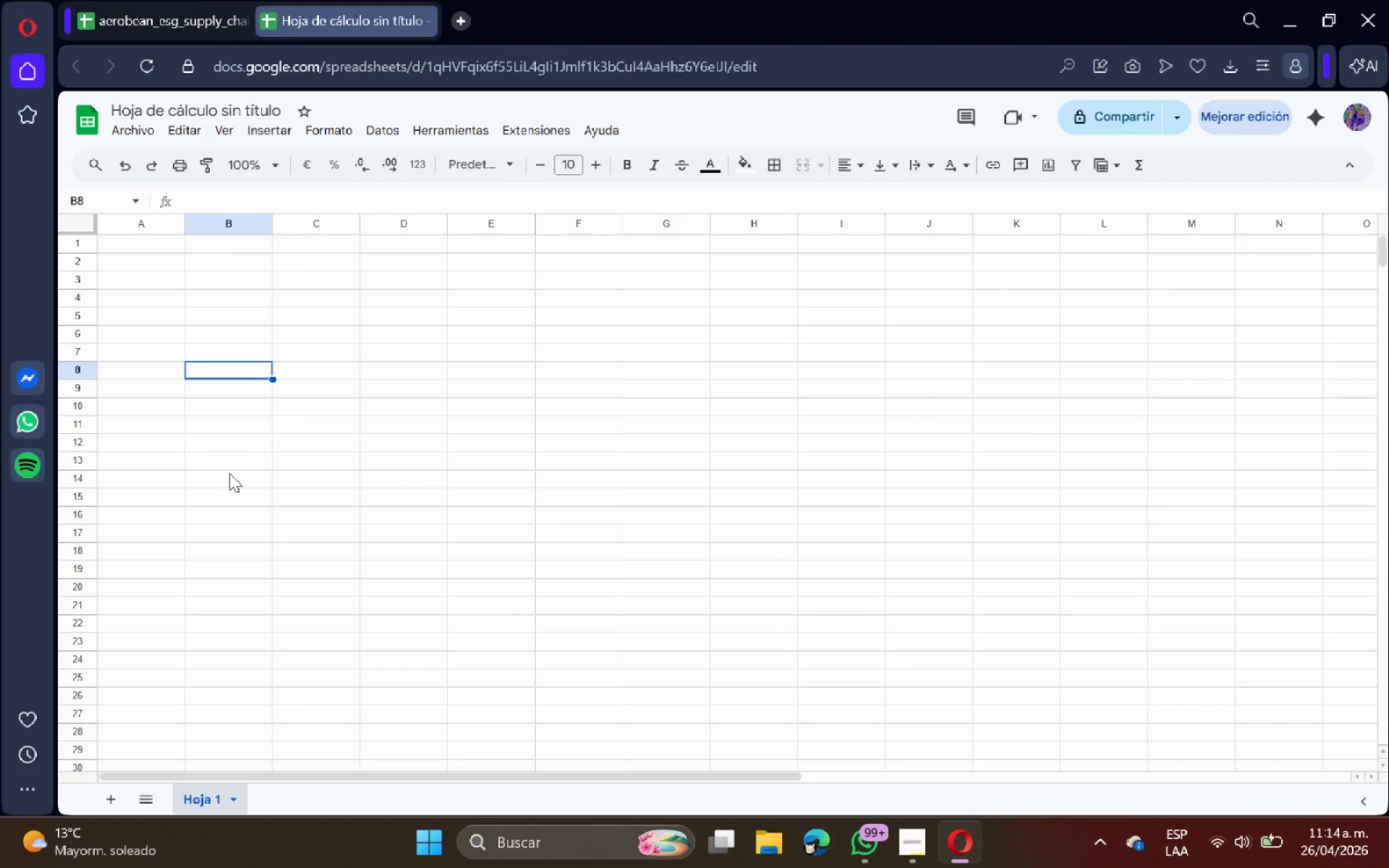 
double_click([197, 807])
 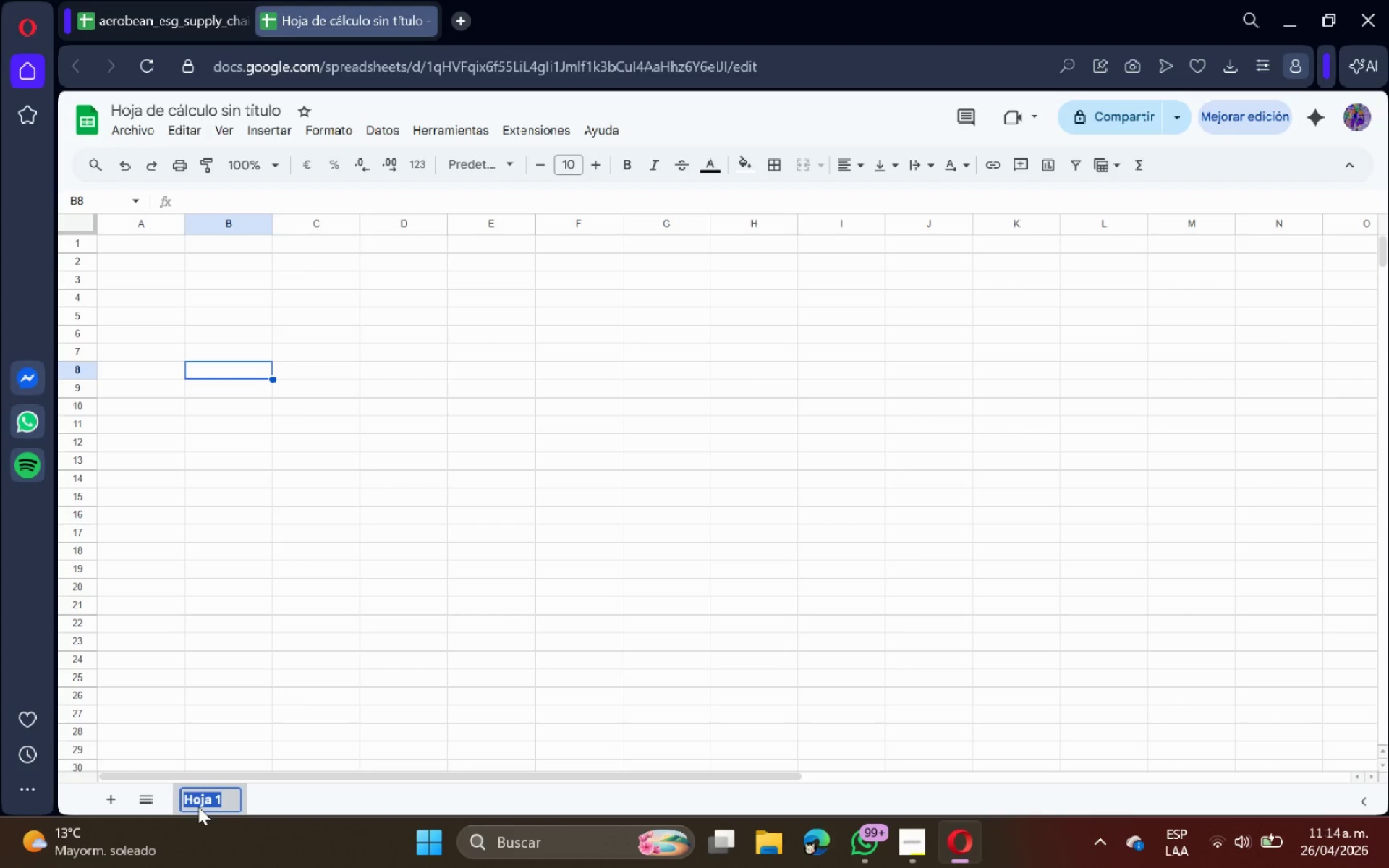 
type(Oop)
key(Backspace)
key(Backspace)
type(ptimization Back)
 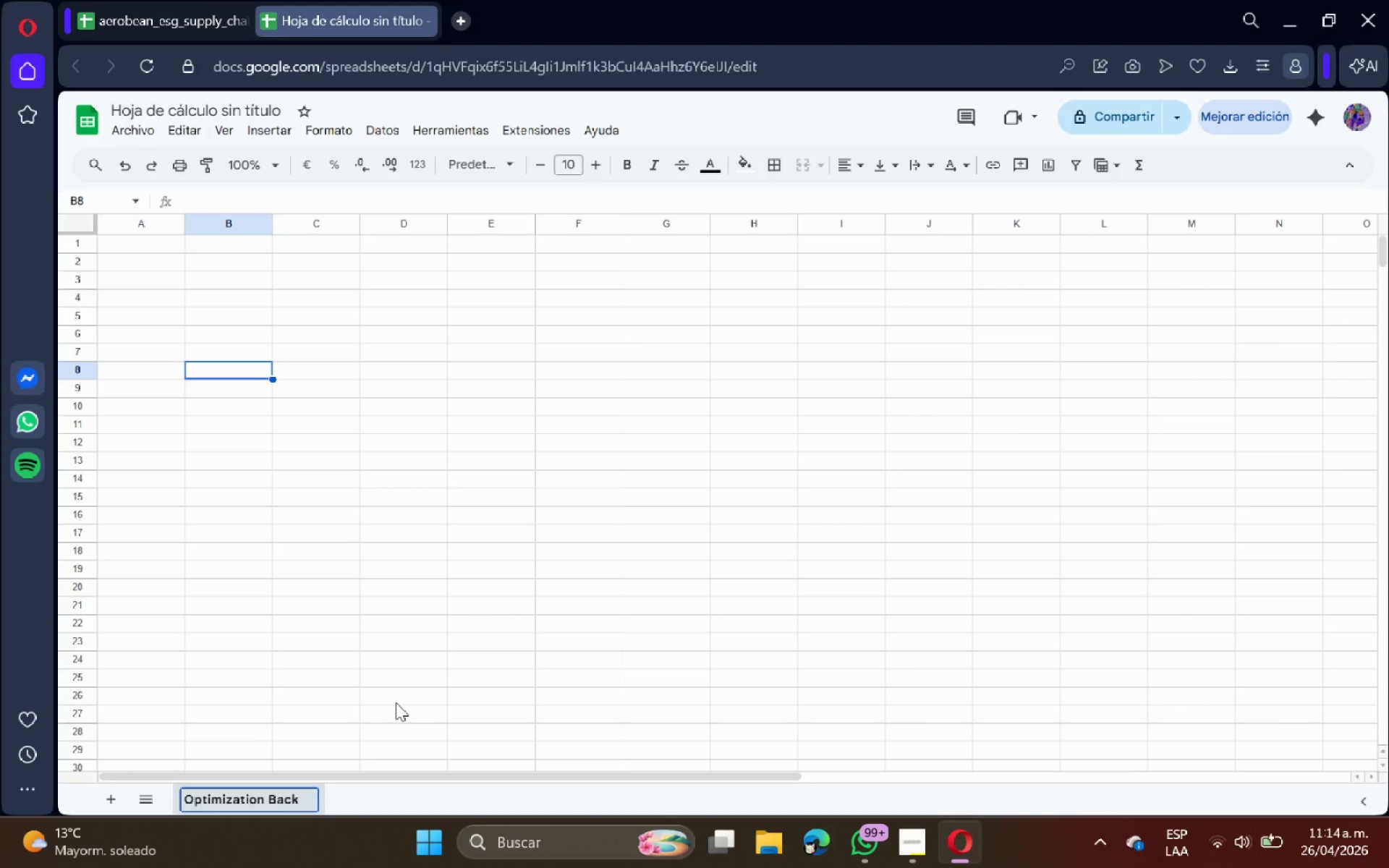 
type(end)
 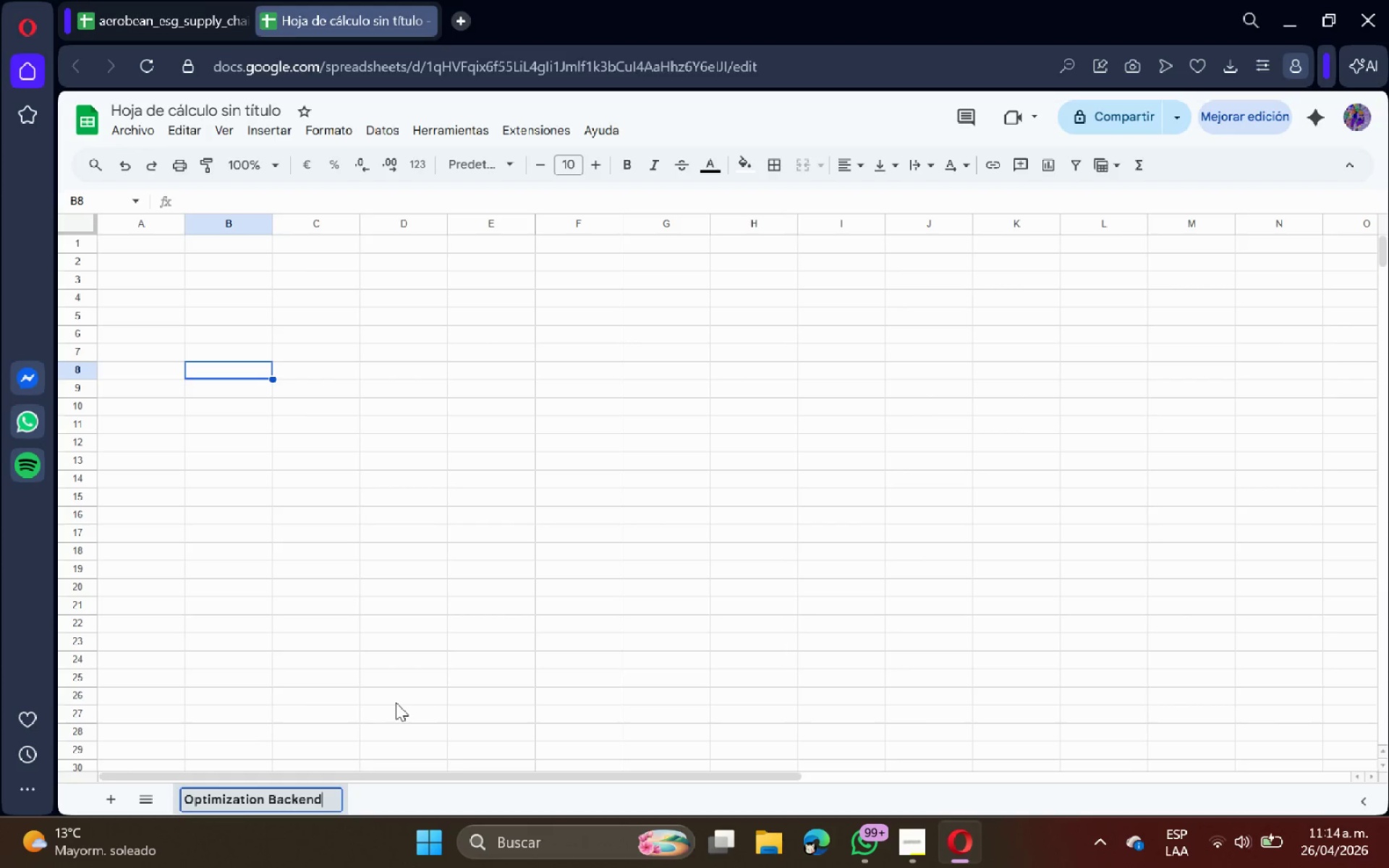 
key(Enter)
 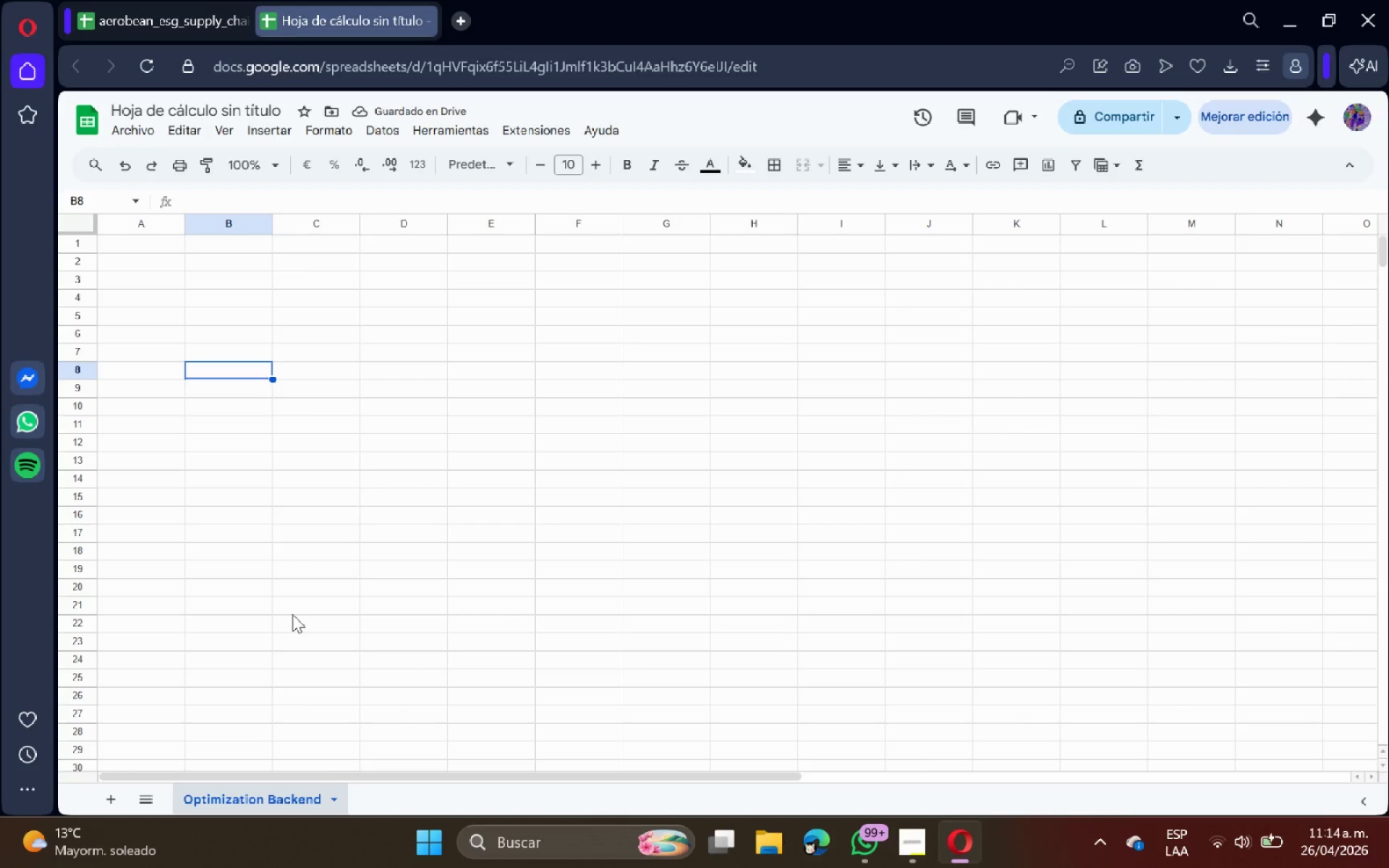 
scroll: coordinate [252, 475], scroll_direction: up, amount: 3.0
 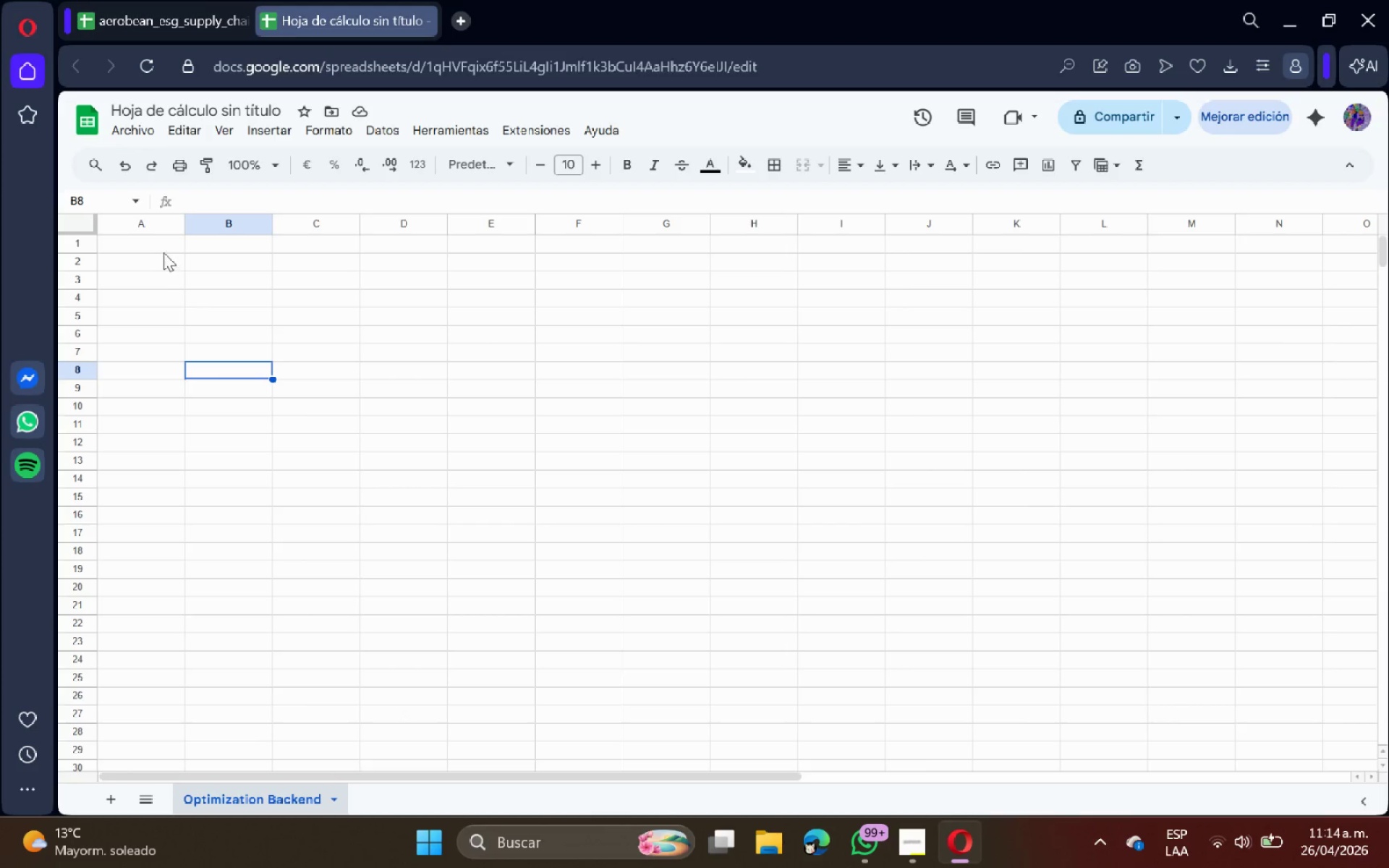 
left_click([161, 250])
 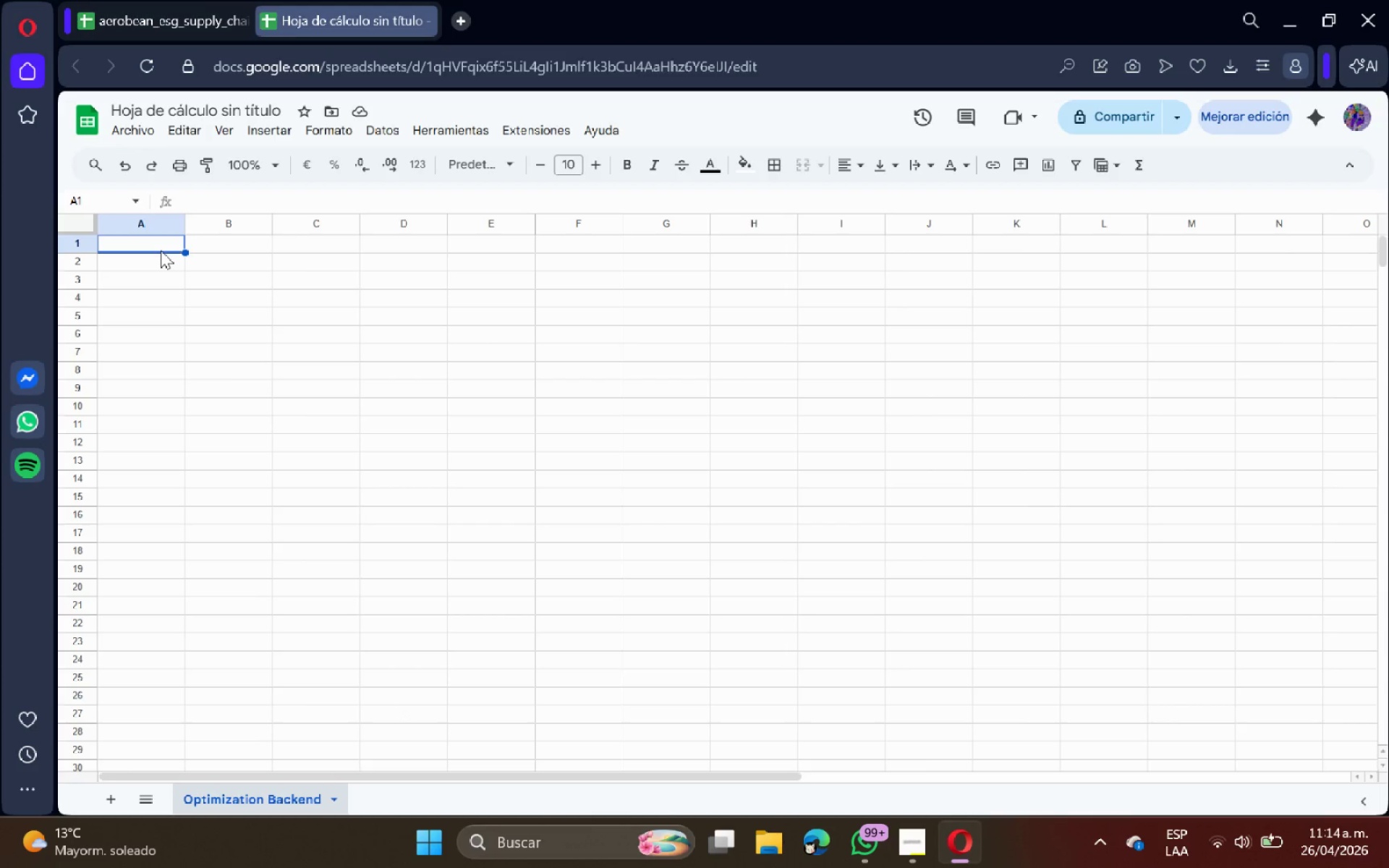 
type(Algorithm Weights)
 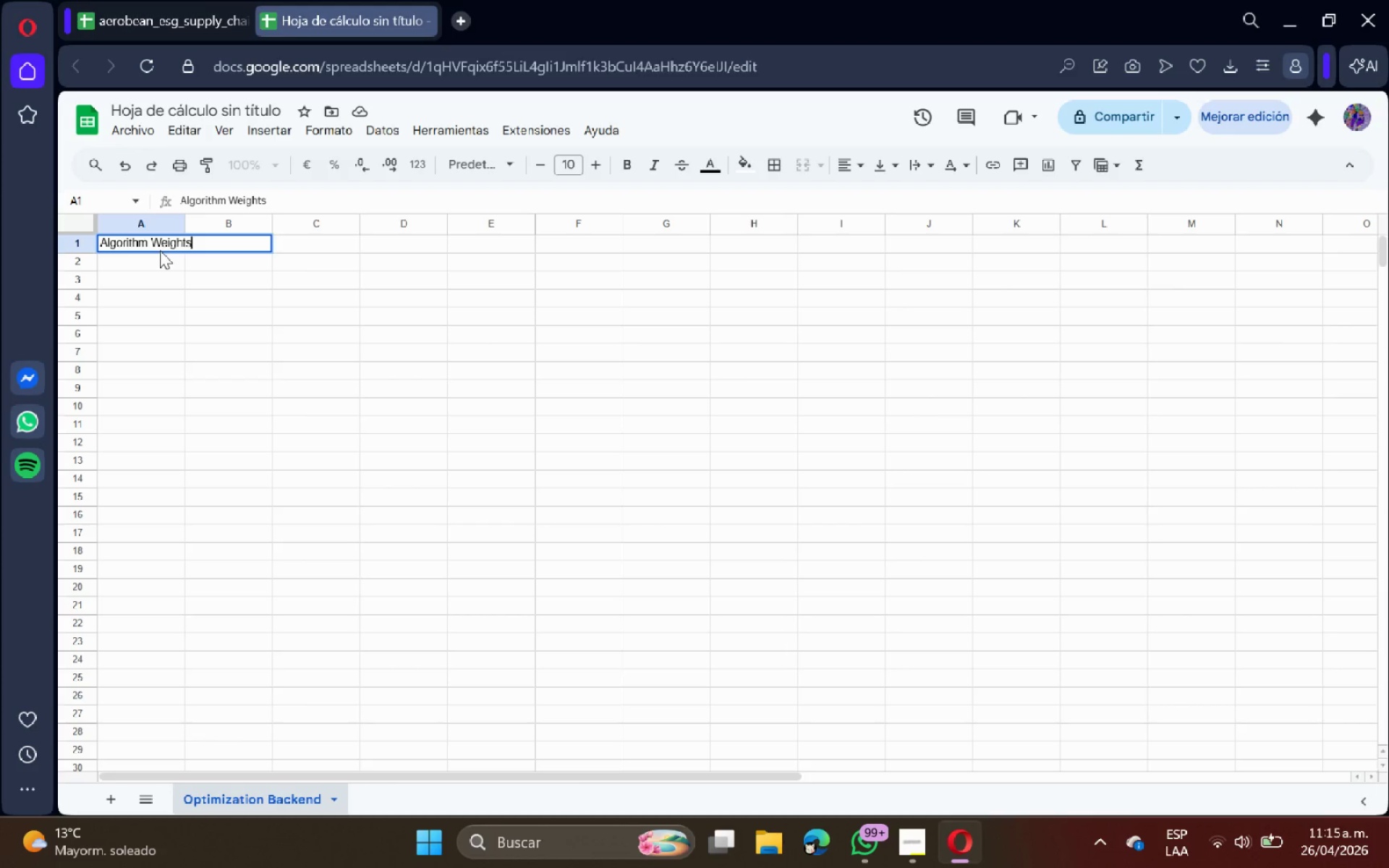 
key(Enter)
 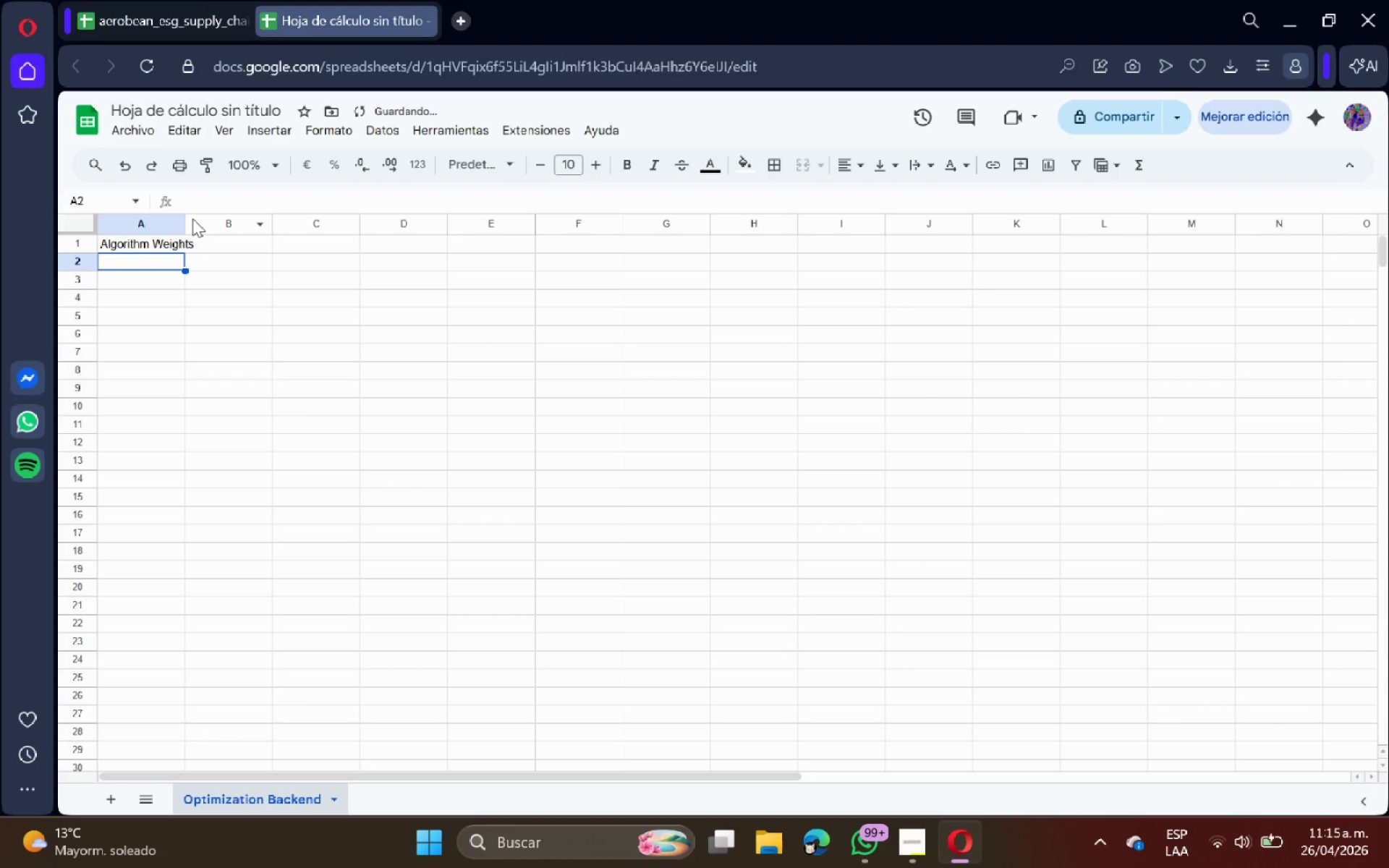 
left_click([184, 219])
 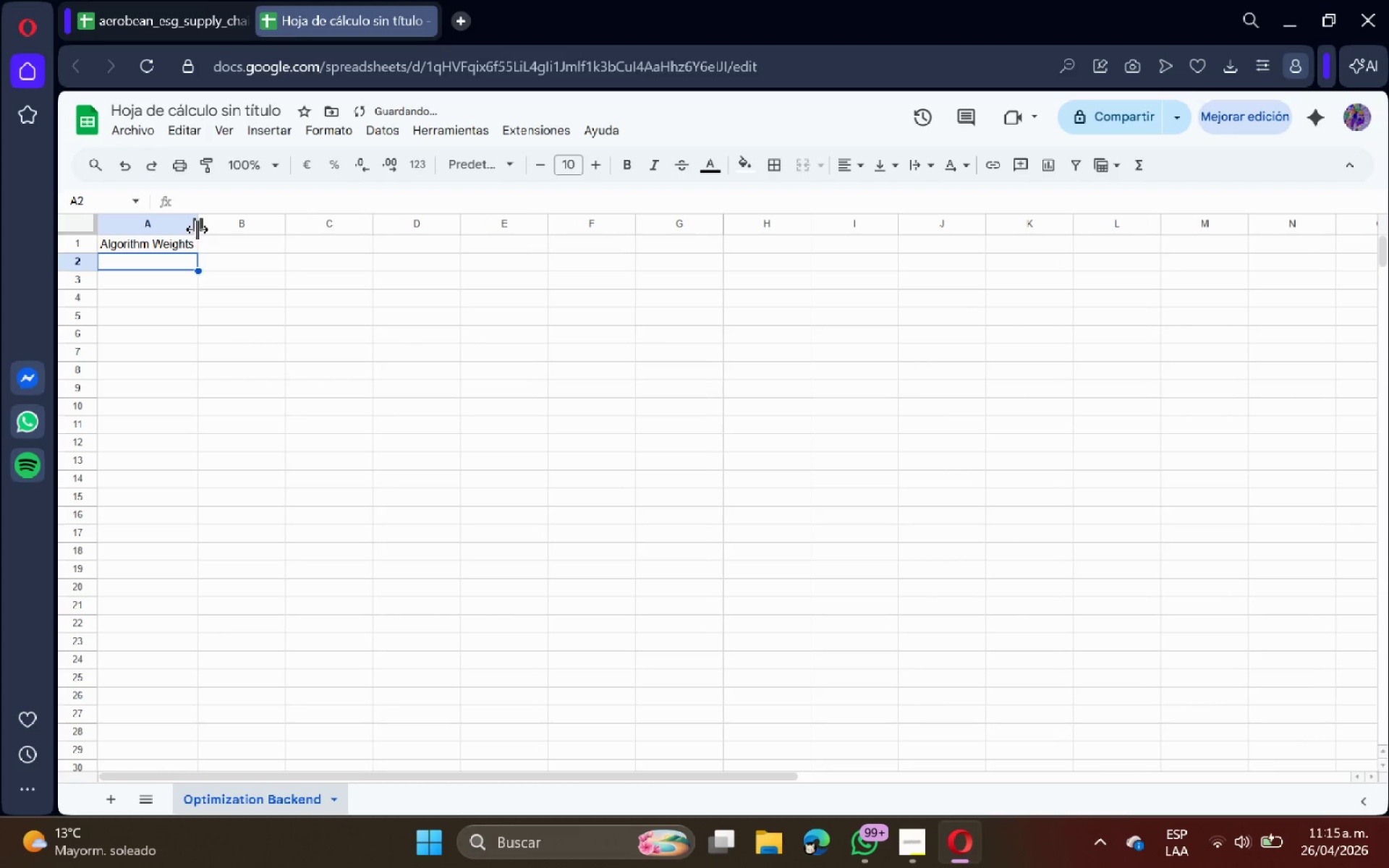 
double_click([195, 227])
 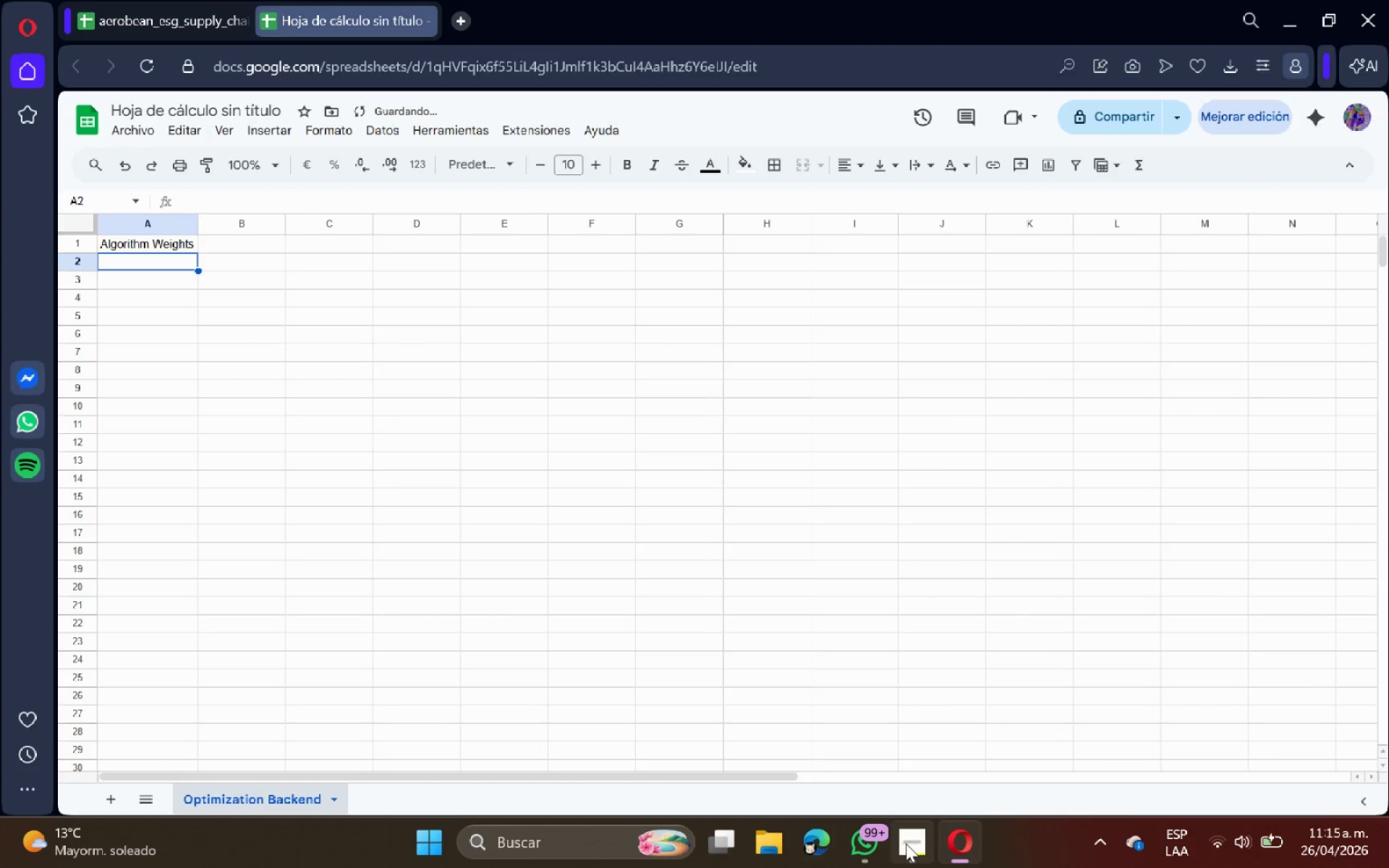 
left_click([904, 846])